 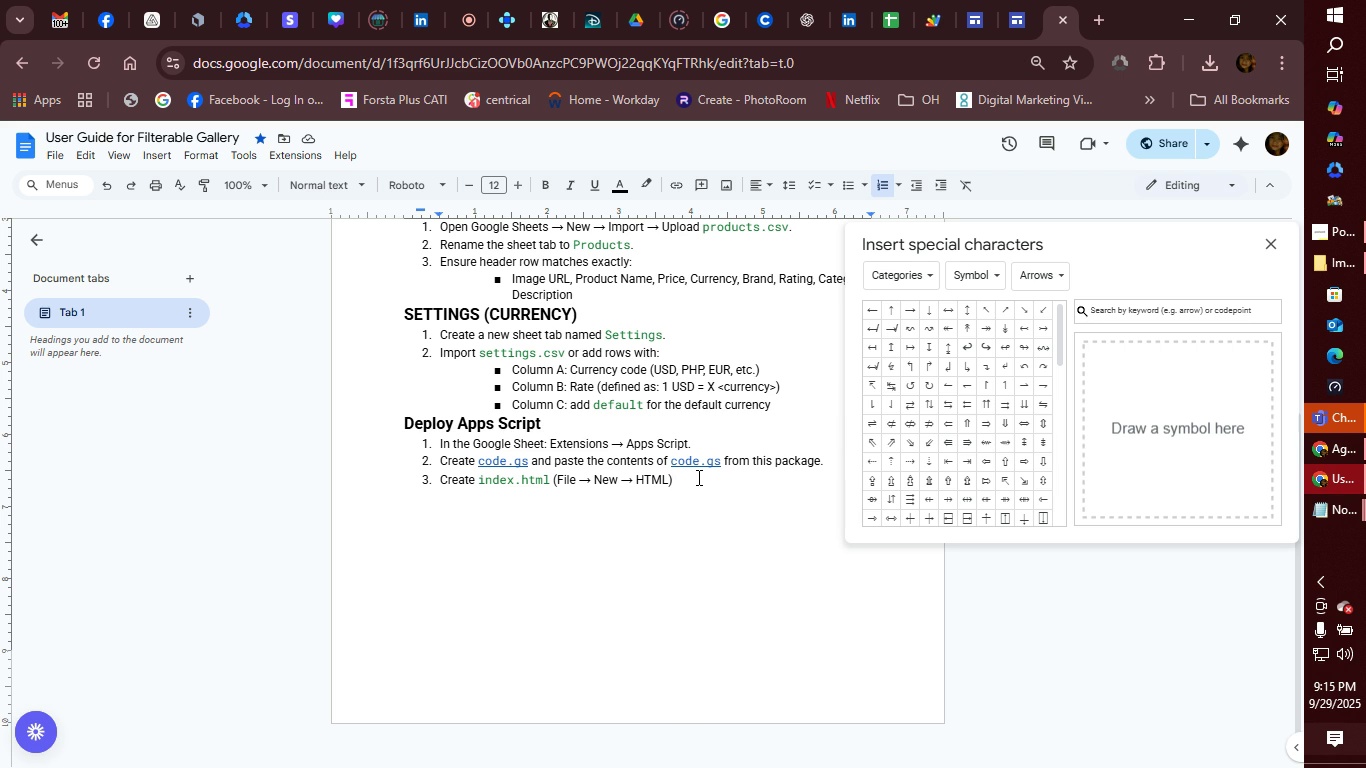 
key(Enter)
 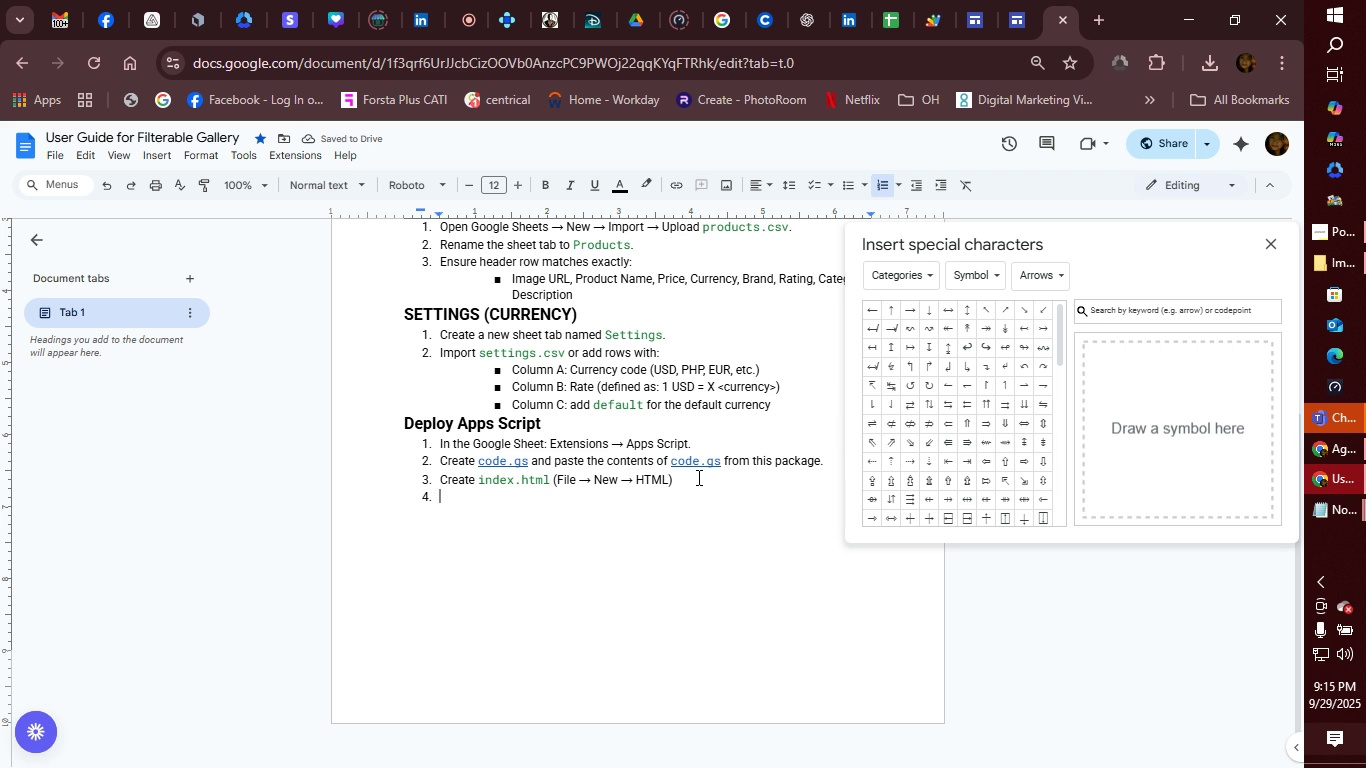 
wait(8.26)
 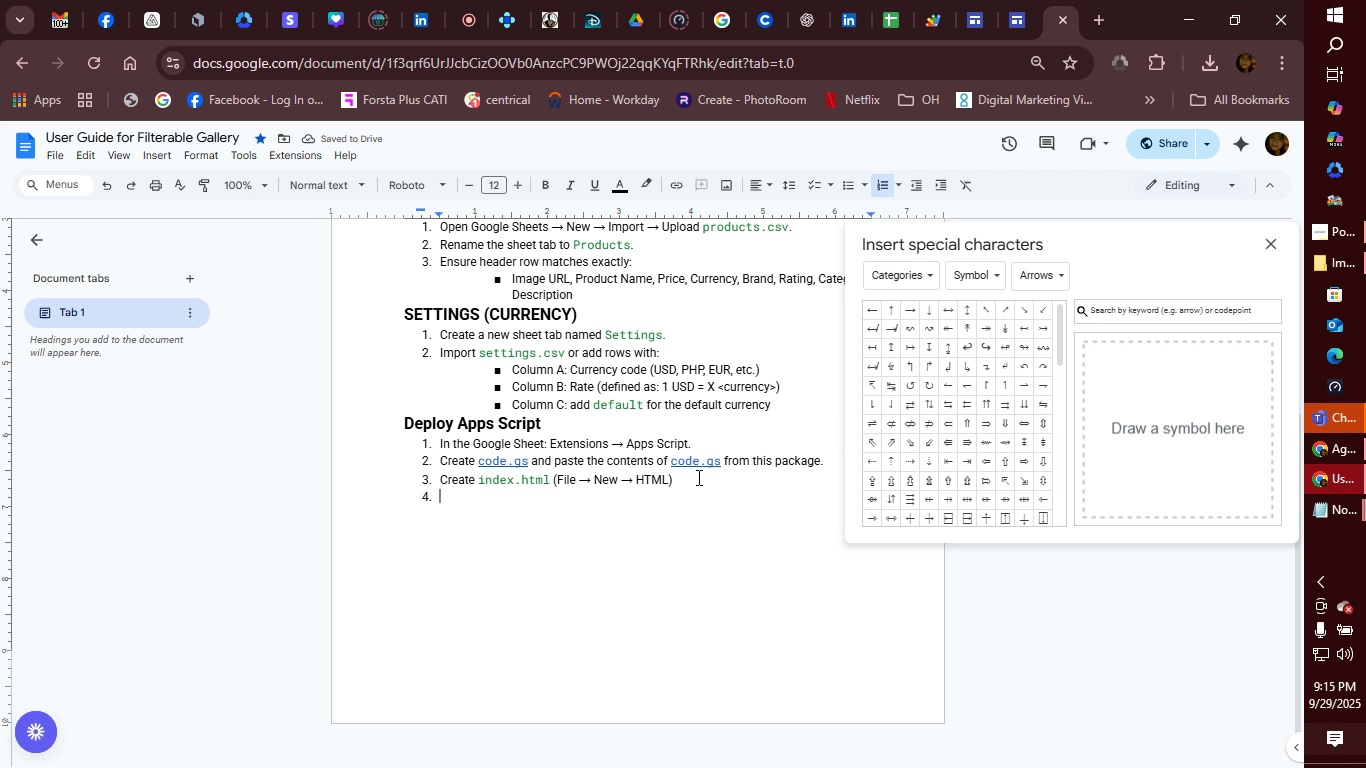 
key(Backspace)
key(Backspace)
key(Backspace)
type( and paste )
 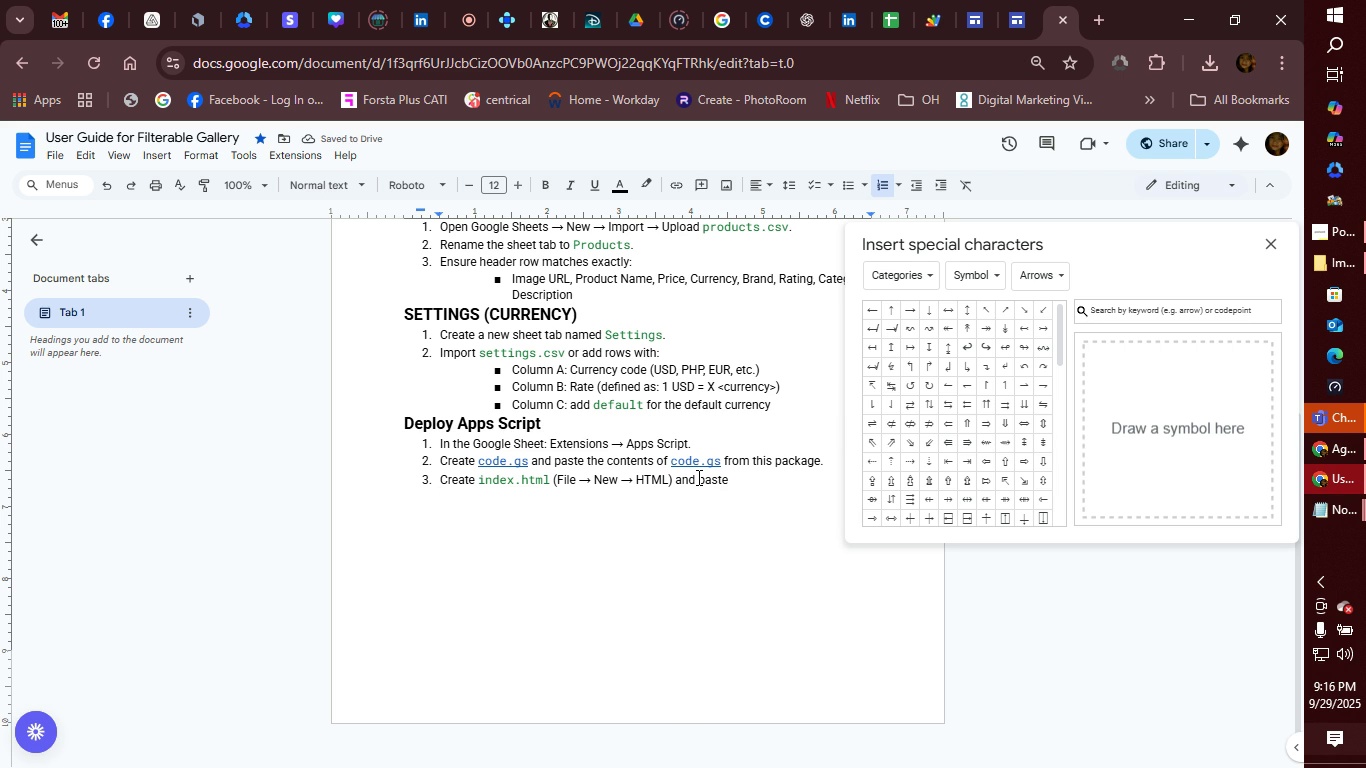 
type(the index.)
key(Backspace)
key(Backspace)
key(Backspace)
key(Backspace)
key(Backspace)
key(Backspace)
type(`index.html`)
 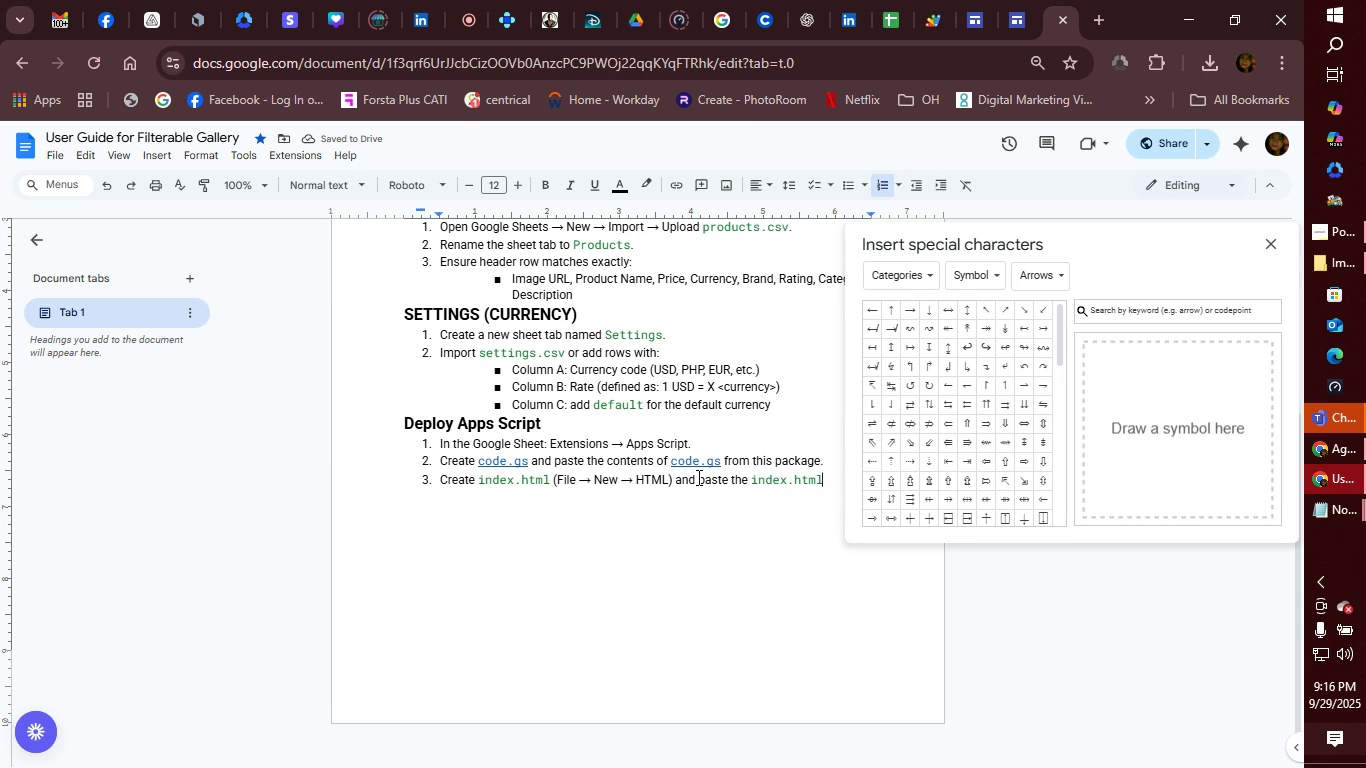 
wait(5.32)
 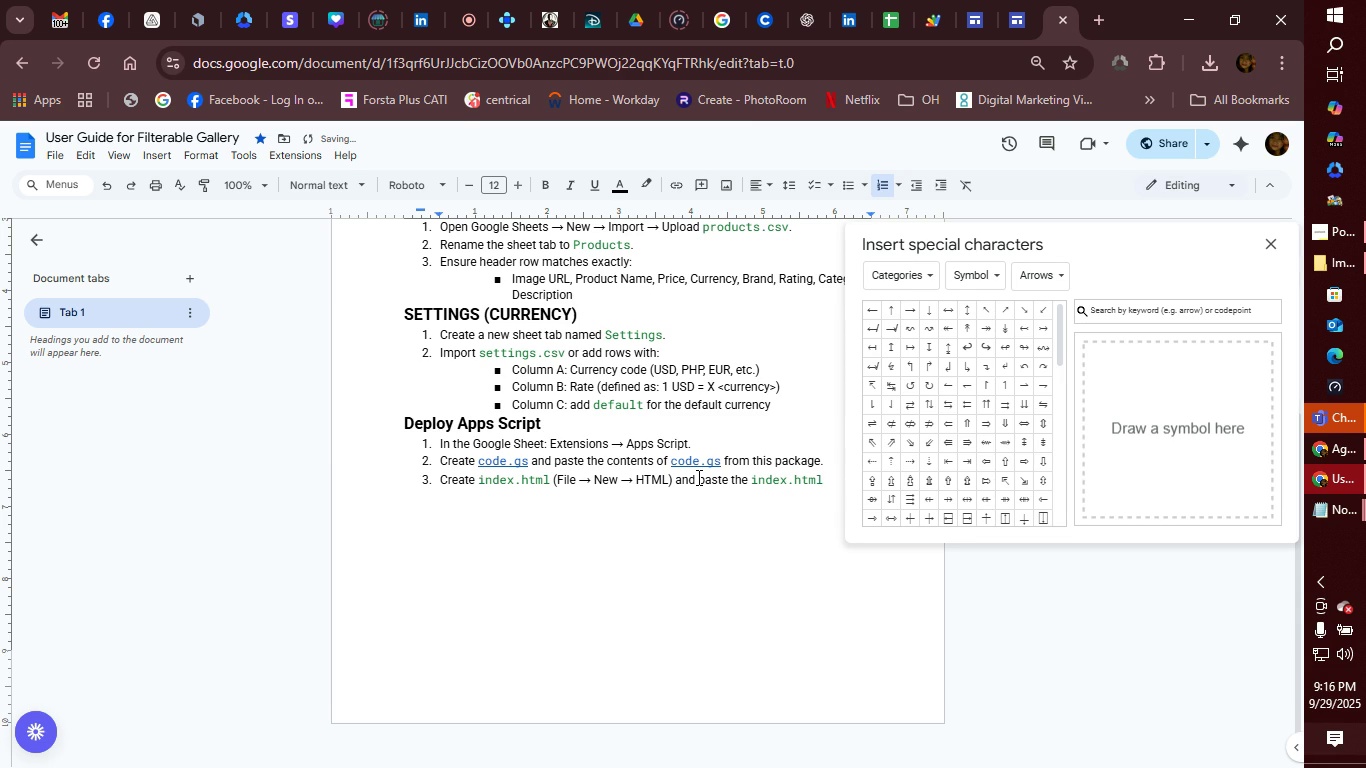 
type( com)
key(Backspace)
type(ntent)
 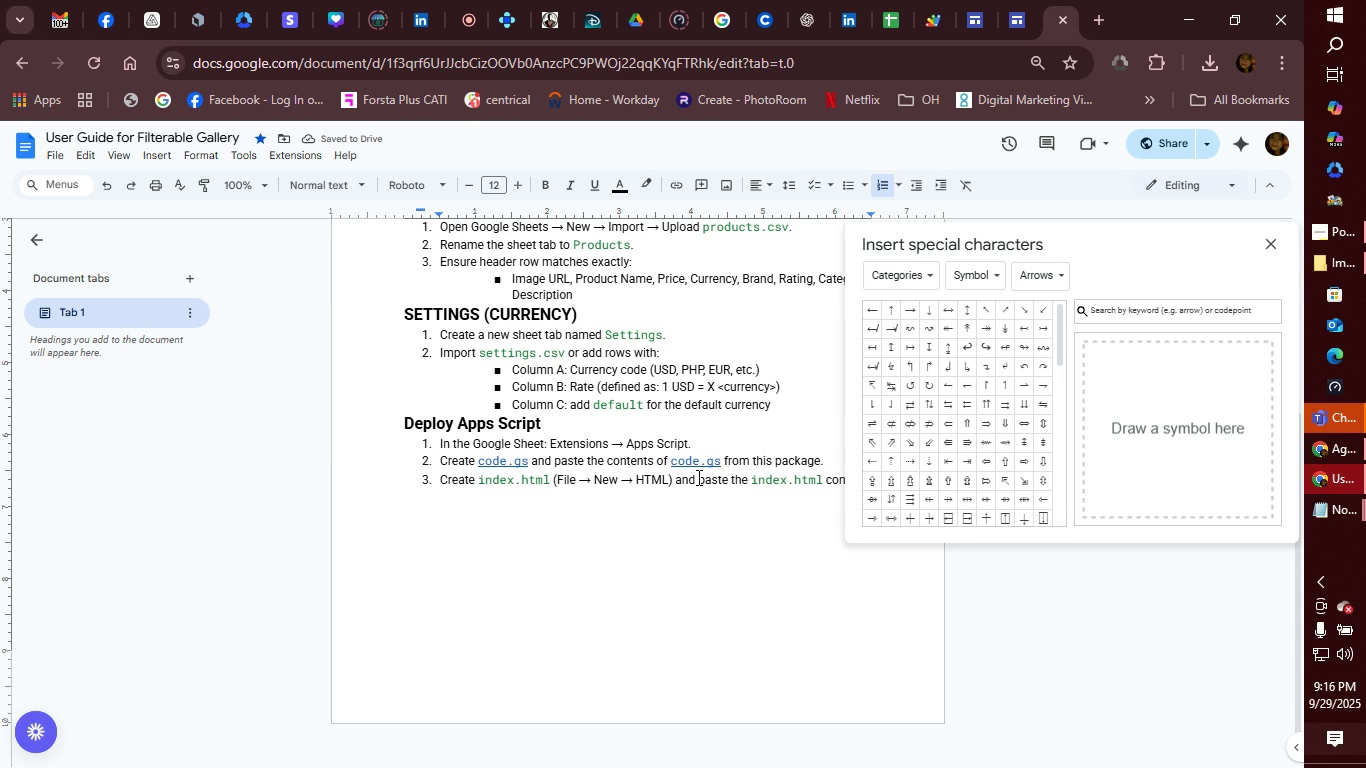 
key(Period)
 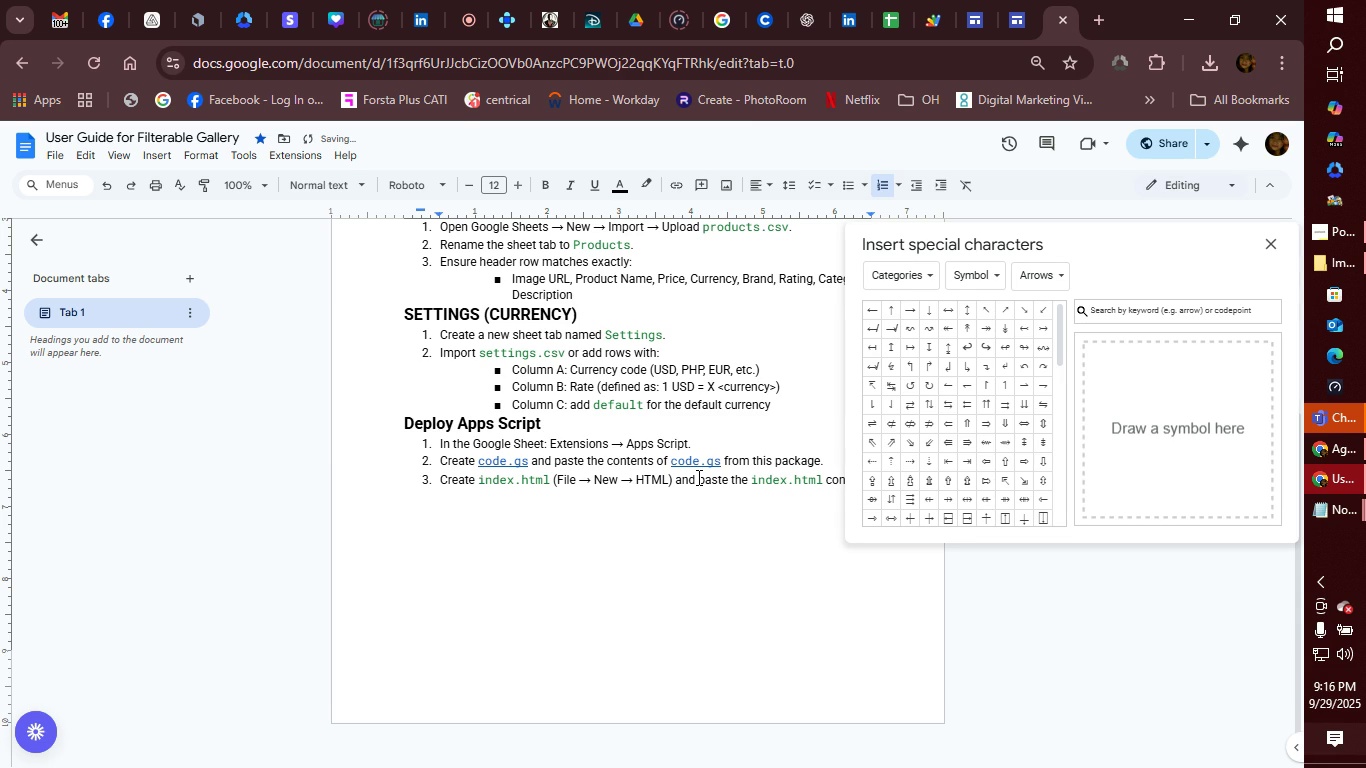 
key(Enter)
 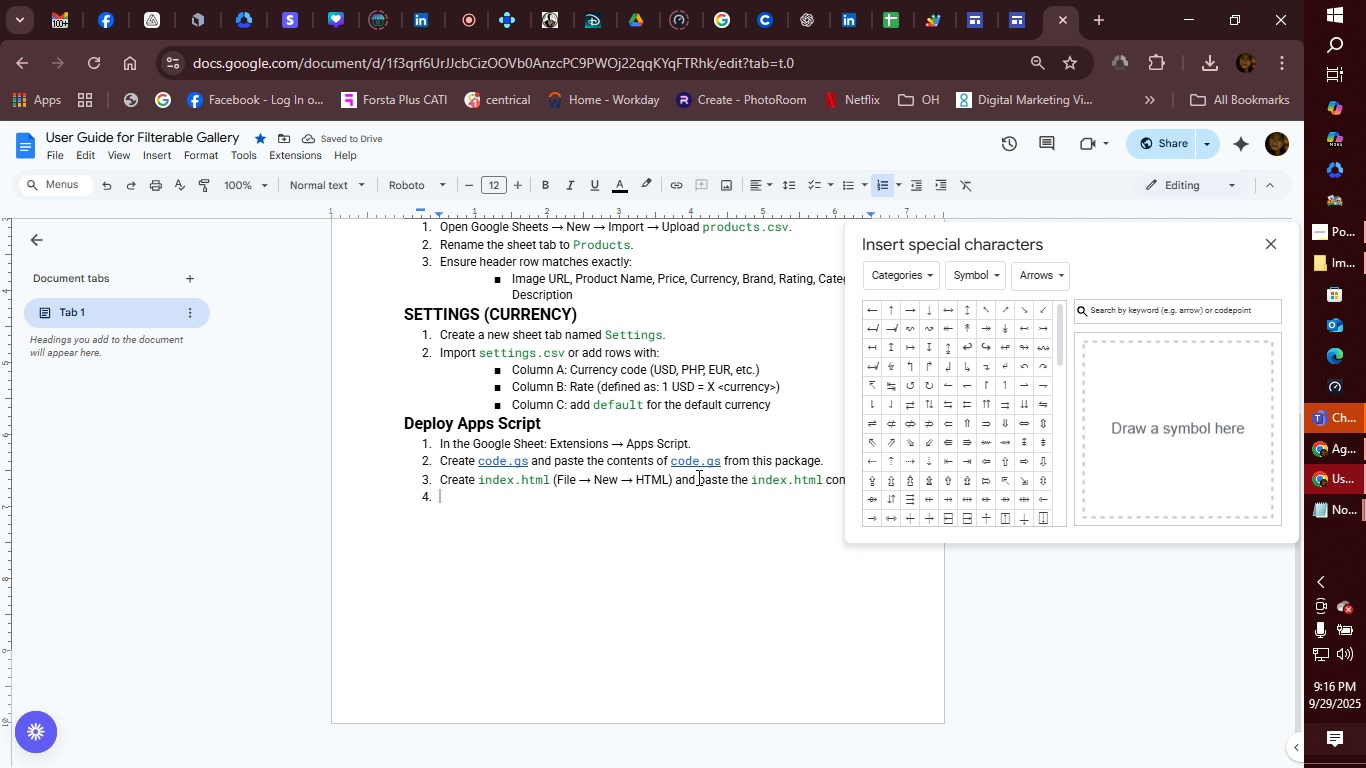 
type(Save Project.)